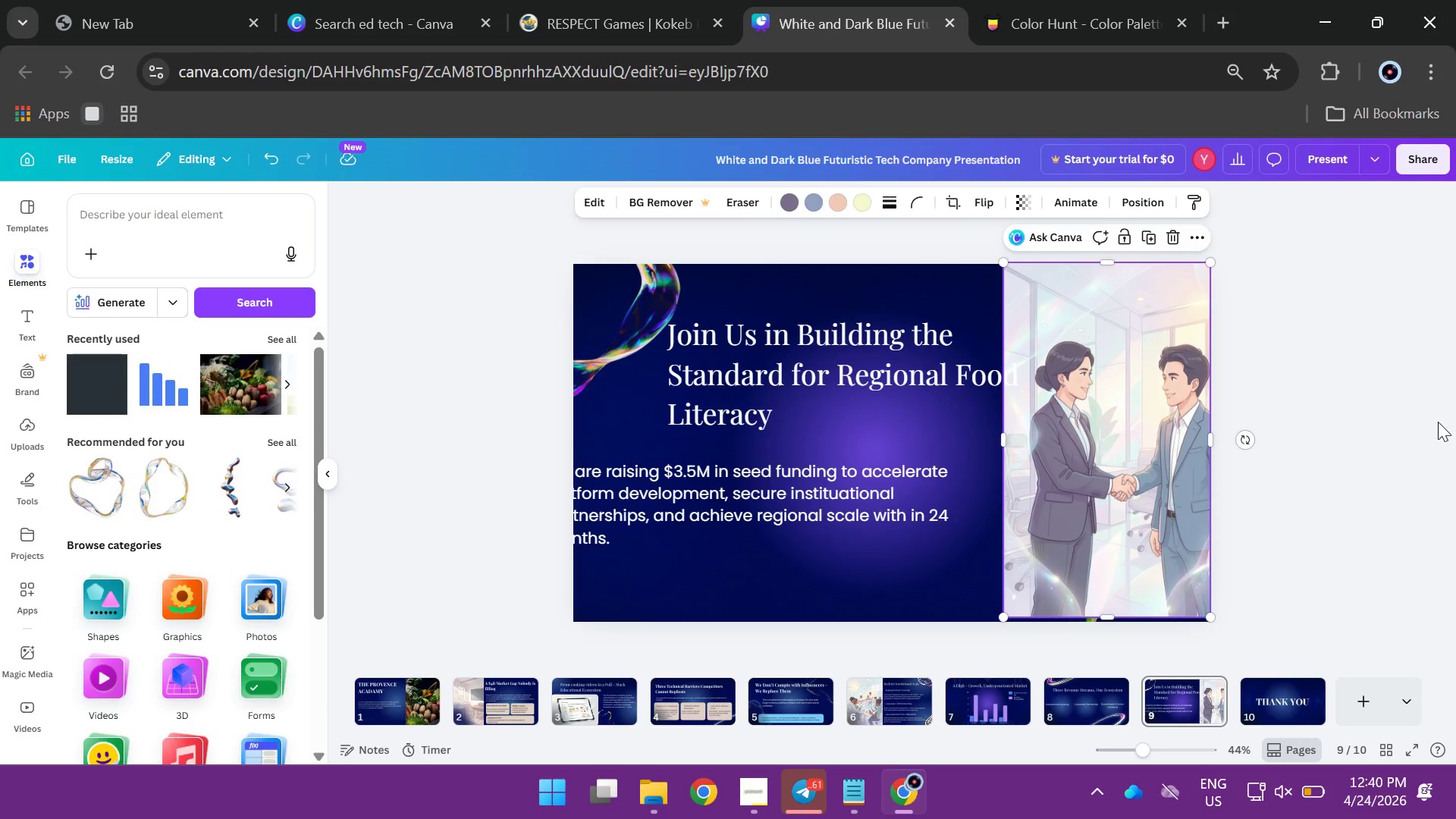 
left_click([1438, 421])
 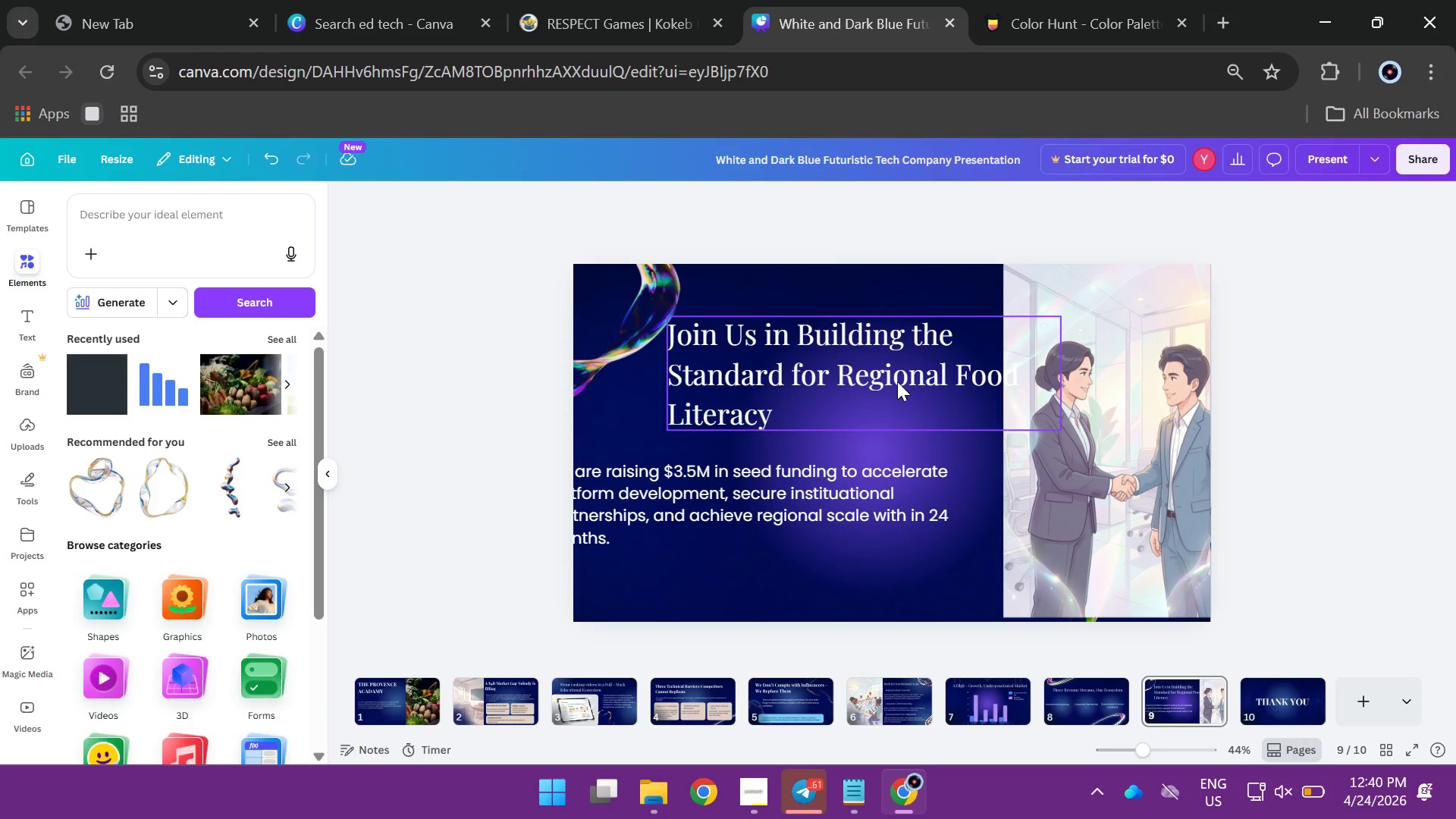 
left_click_drag(start_coordinate=[889, 381], to_coordinate=[861, 381])
 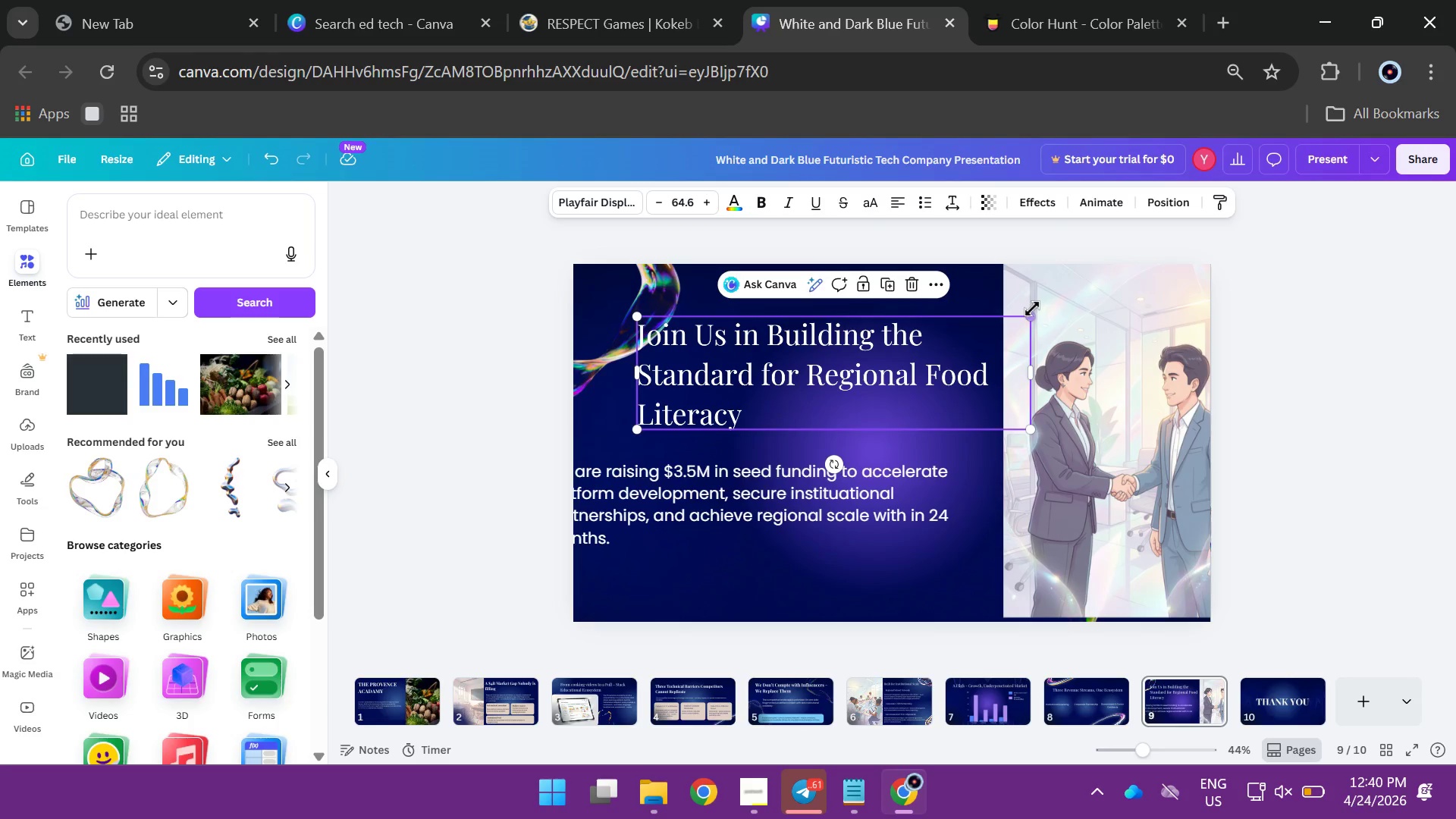 
left_click_drag(start_coordinate=[1032, 309], to_coordinate=[981, 331])
 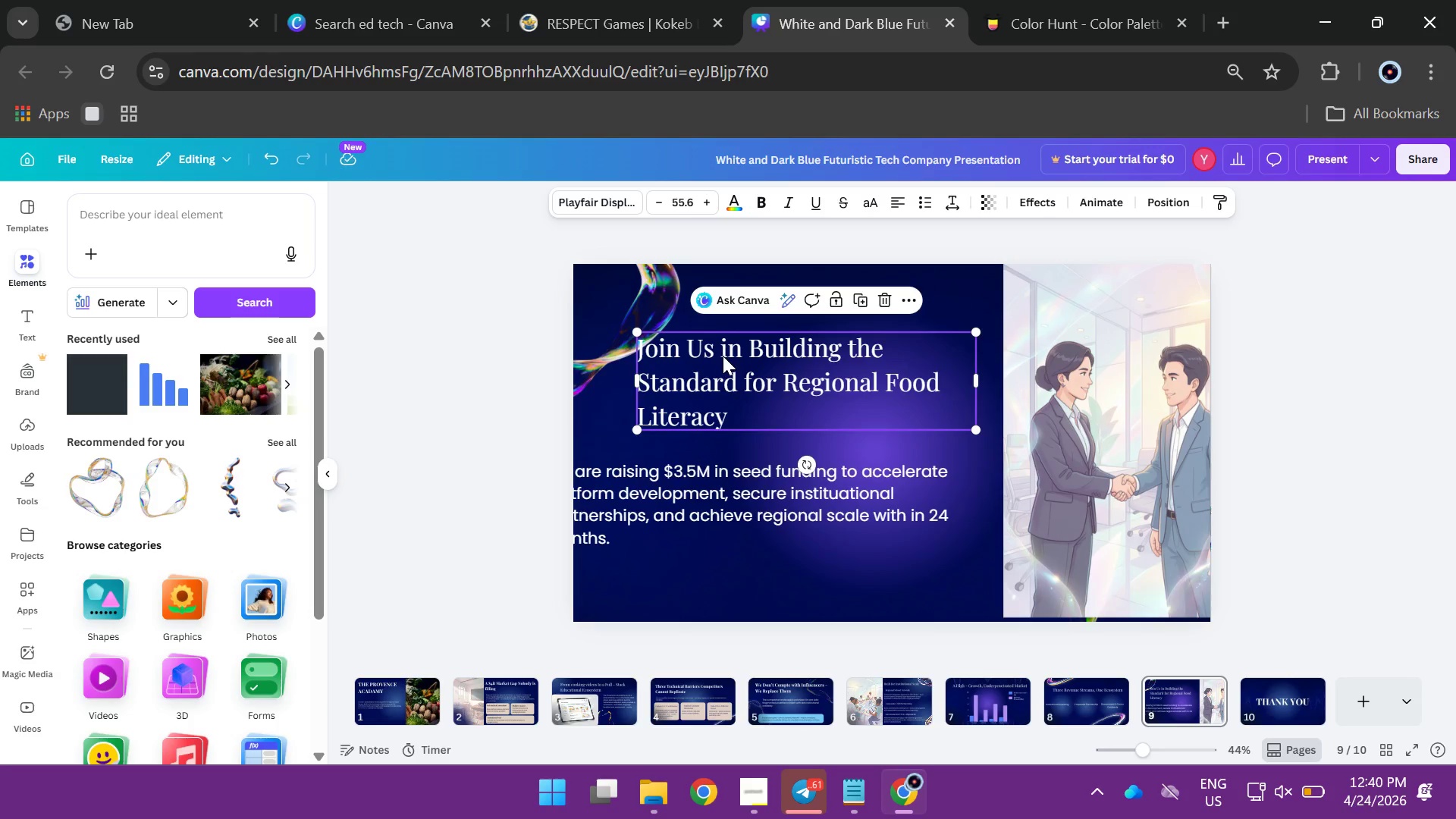 
left_click_drag(start_coordinate=[723, 356], to_coordinate=[740, 356])
 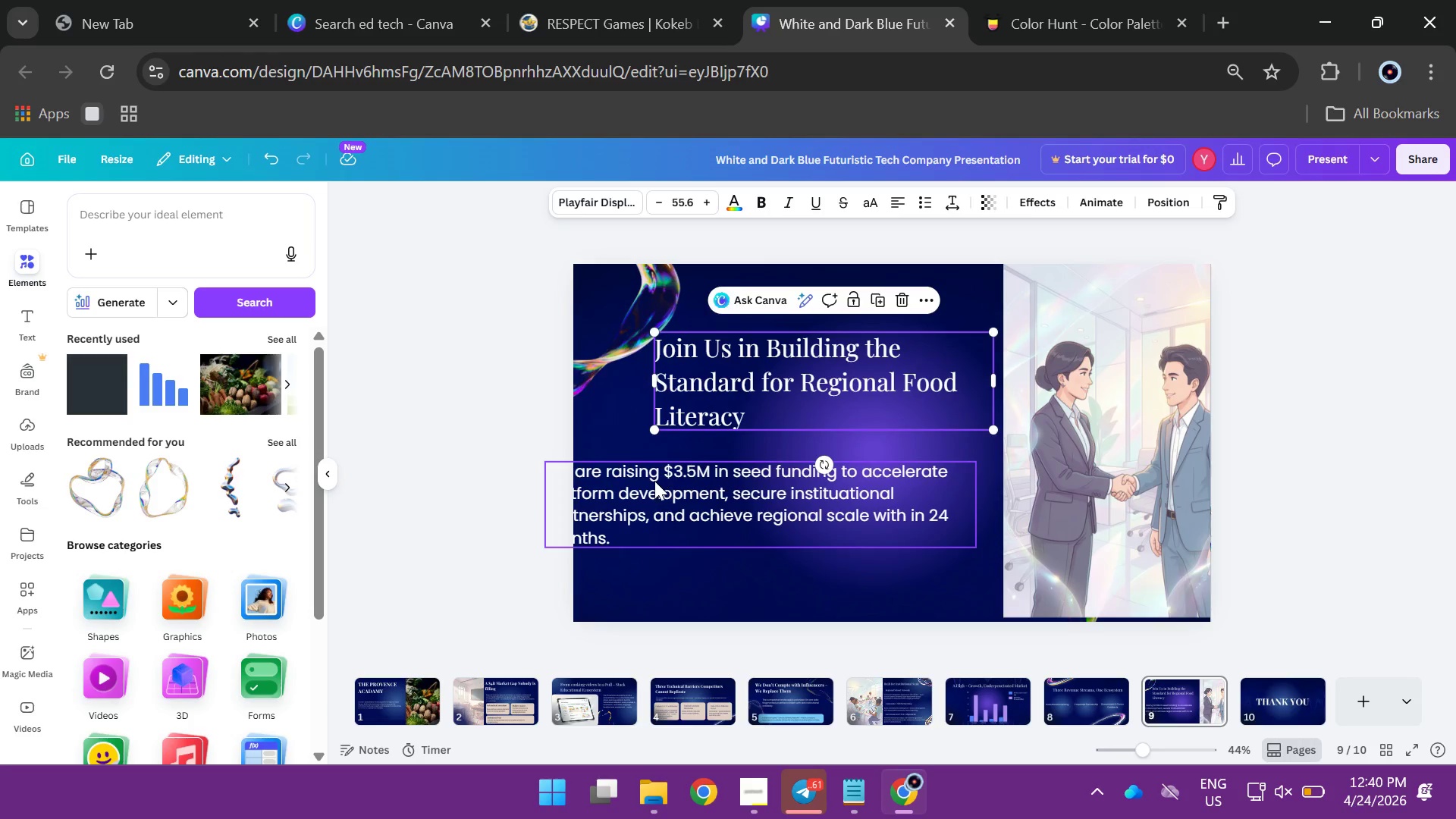 
left_click_drag(start_coordinate=[654, 482], to_coordinate=[748, 476])
 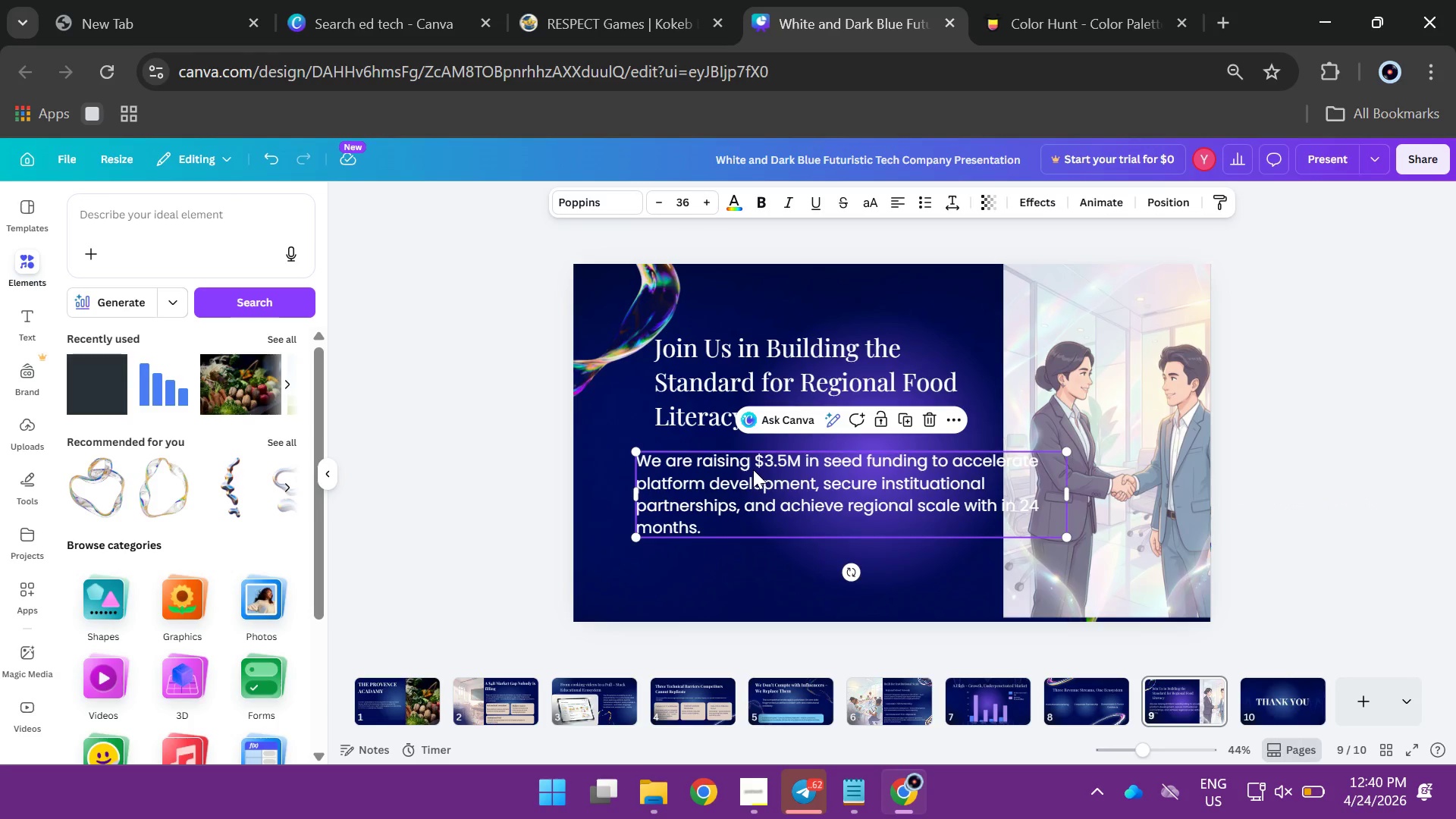 
wait(8.5)
 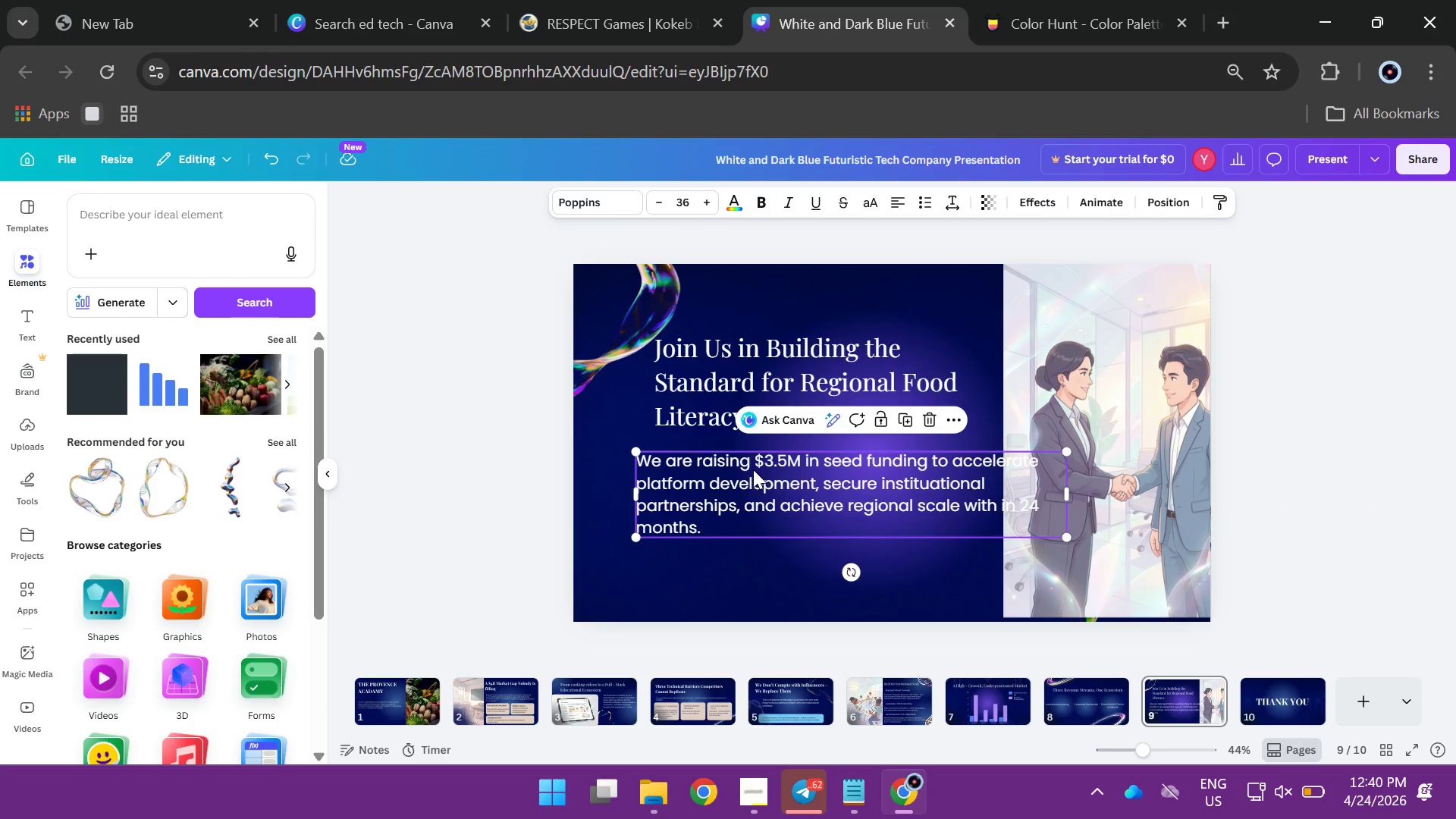 
left_click_drag(start_coordinate=[670, 493], to_coordinate=[635, 495])
 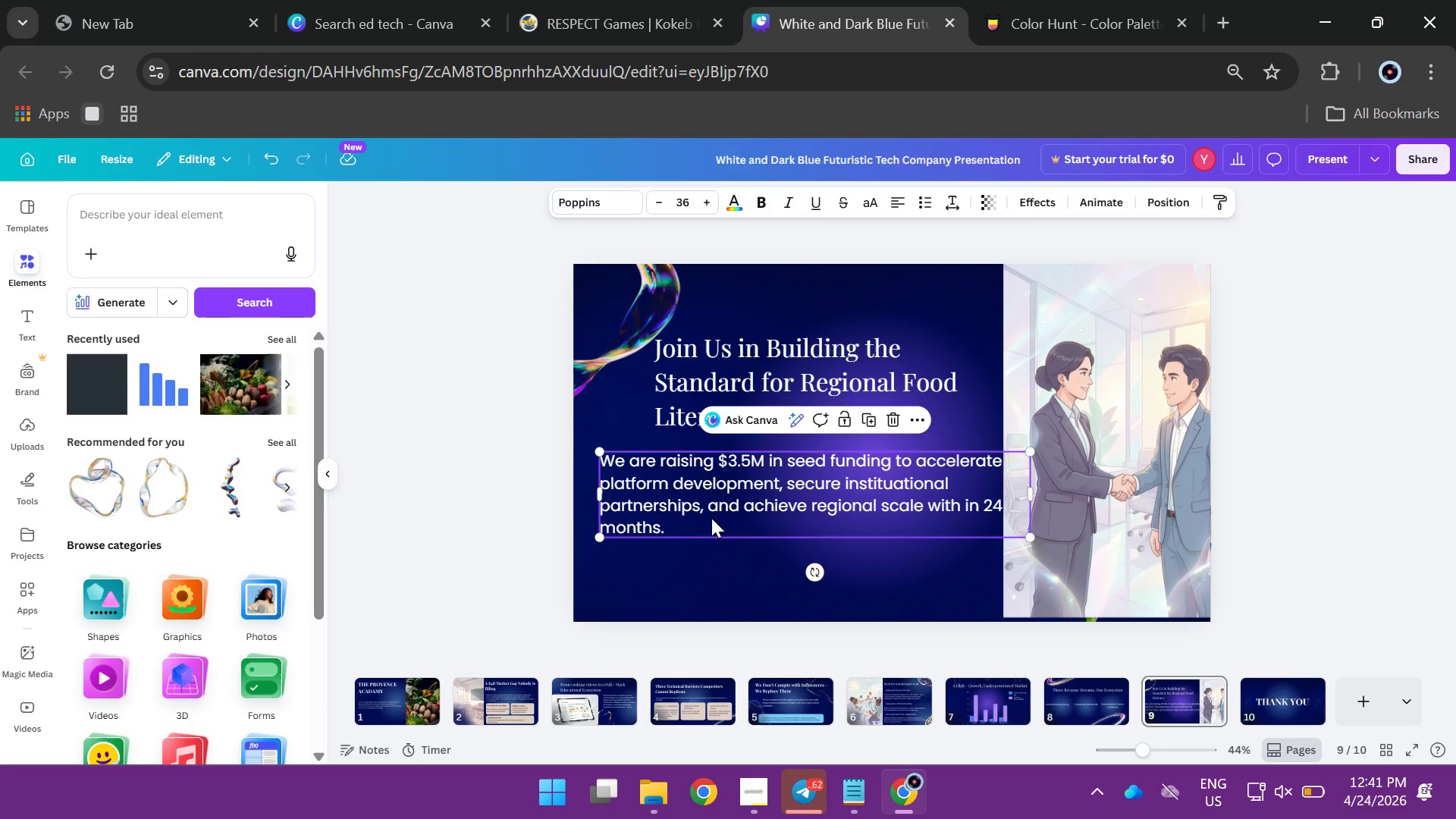 
wait(6.91)
 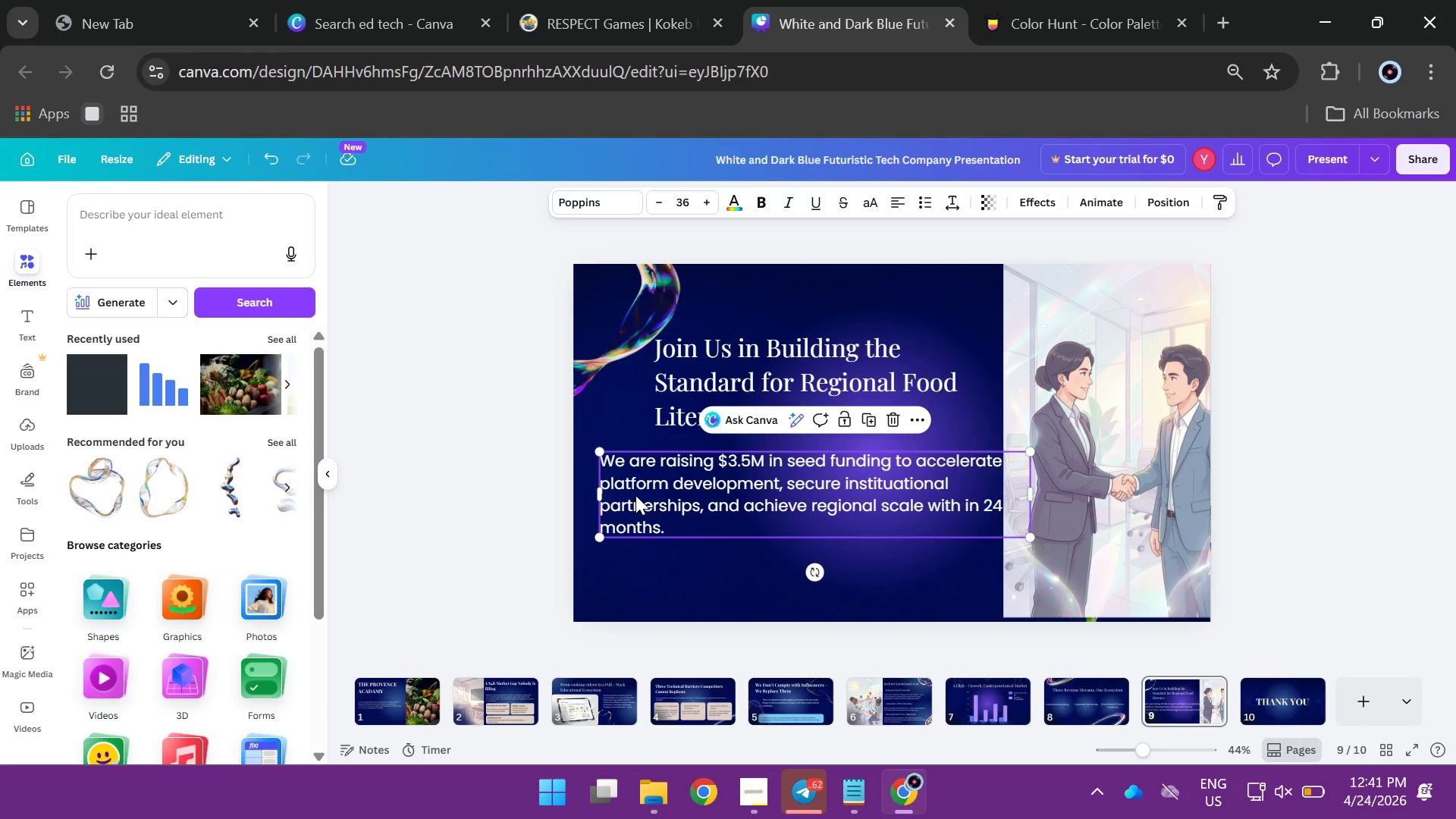 
left_click_drag(start_coordinate=[1036, 495], to_coordinate=[995, 496])
 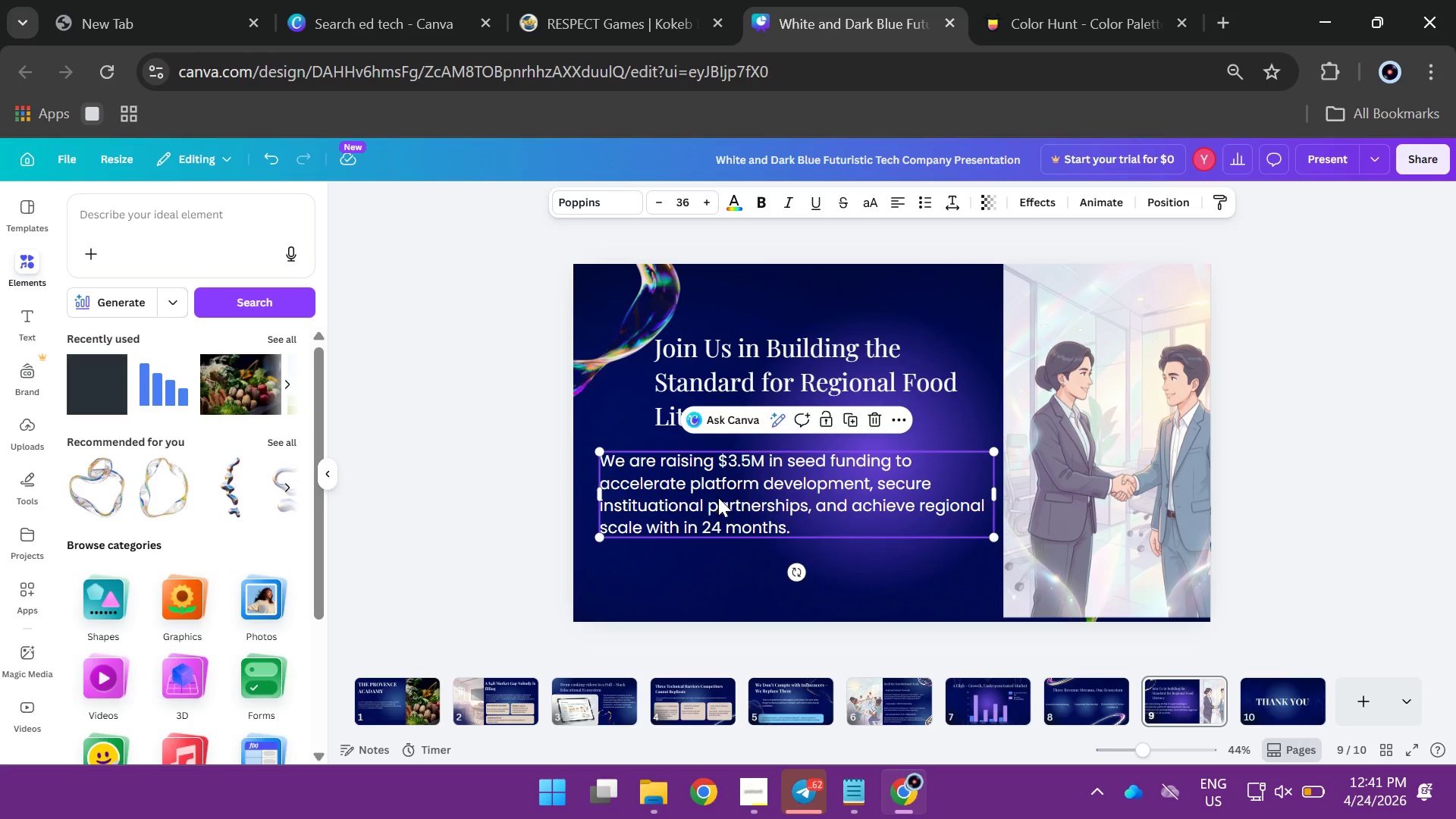 
left_click_drag(start_coordinate=[717, 494], to_coordinate=[719, 508])
 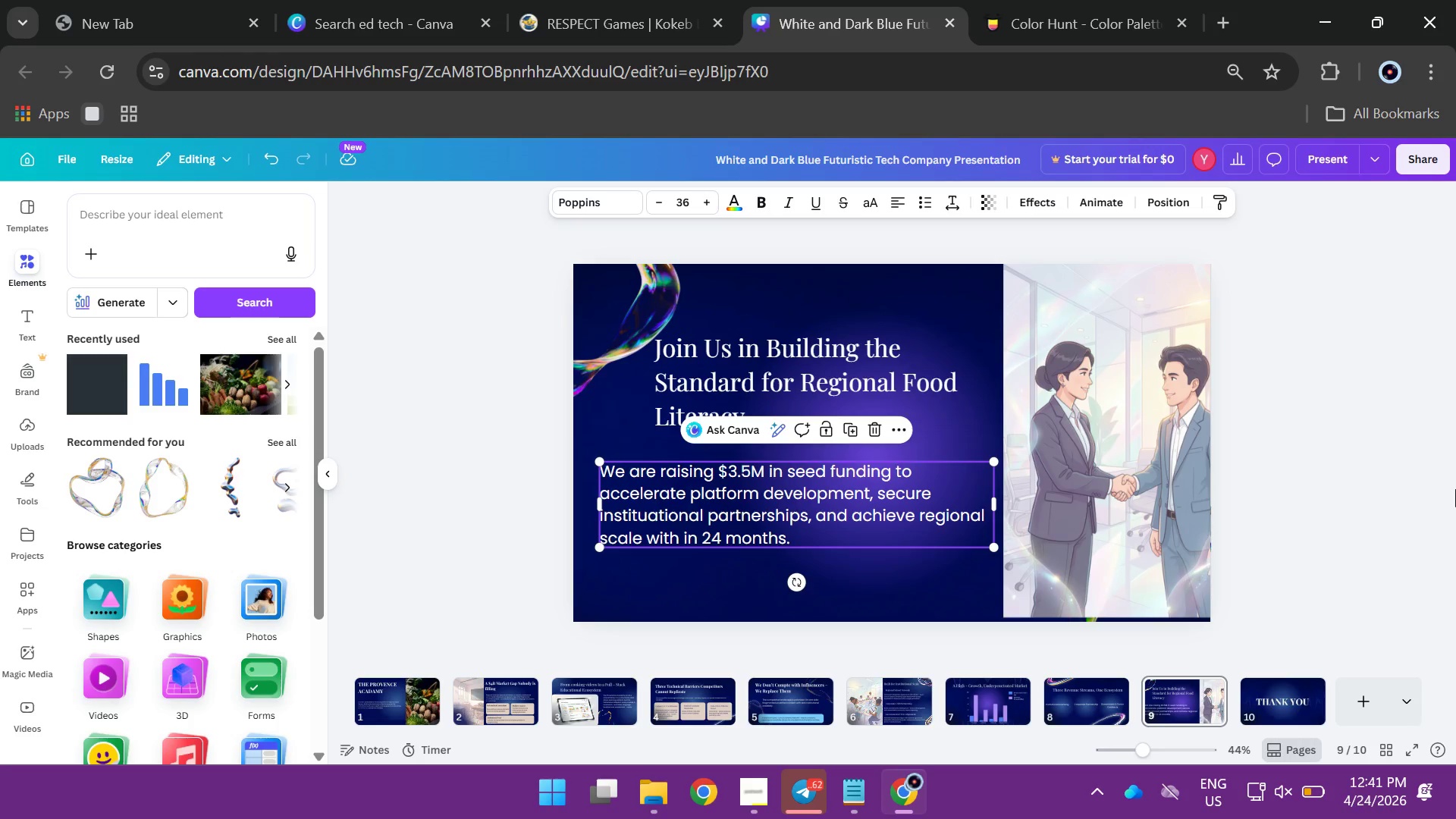 
left_click([1455, 489])
 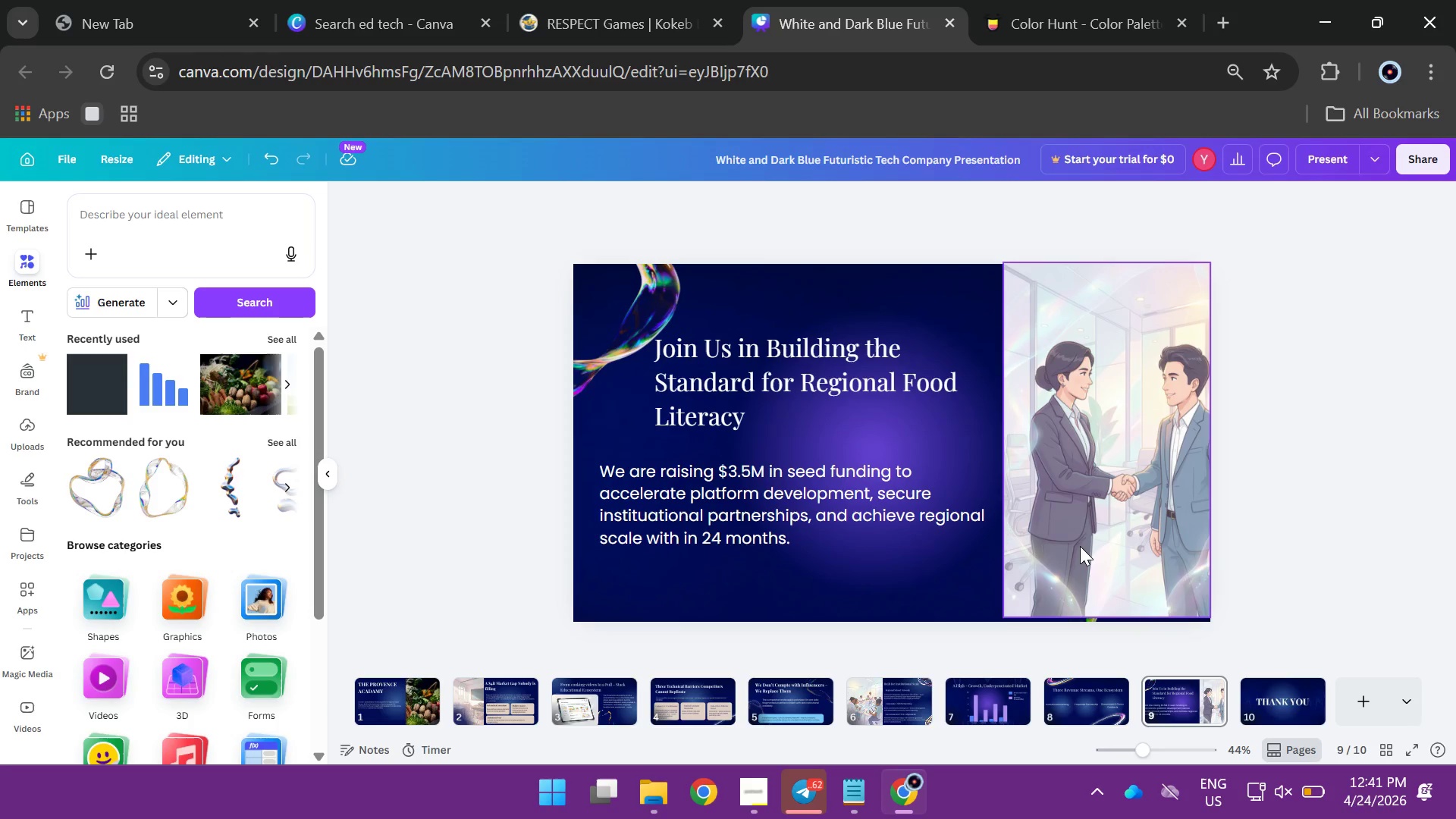 
left_click([1080, 546])
 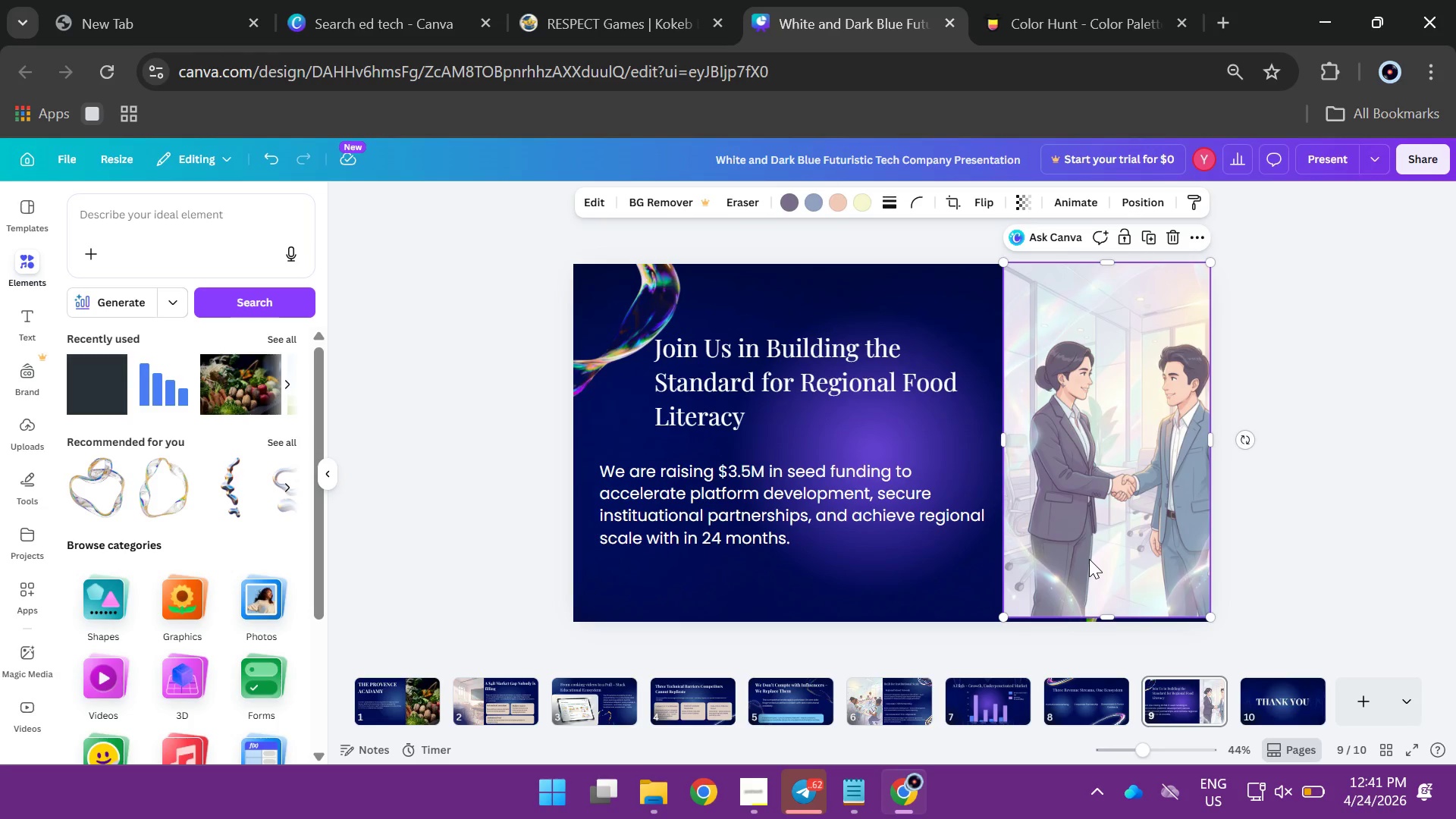 
key(ArrowDown)
 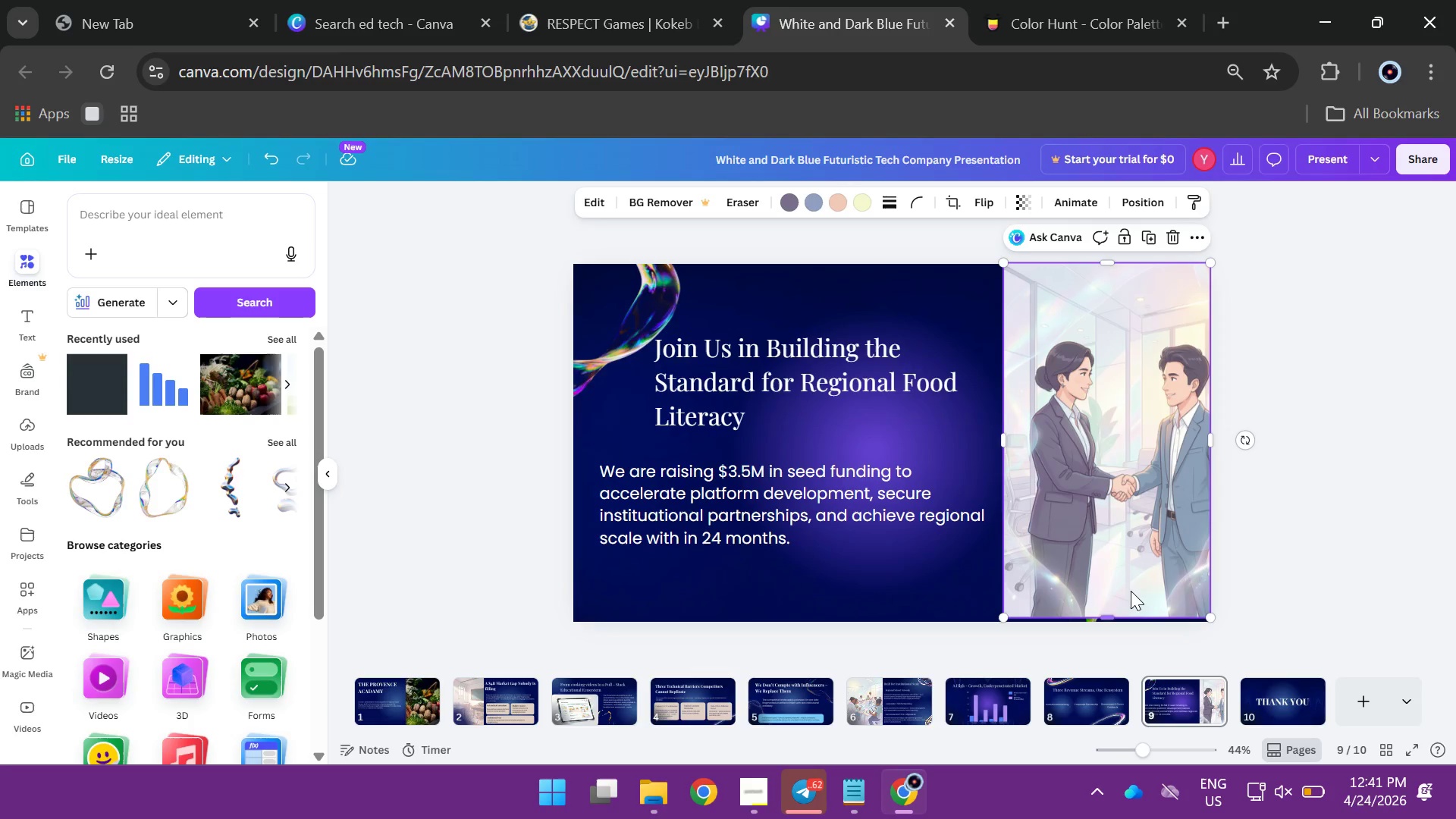 
left_click([1124, 591])
 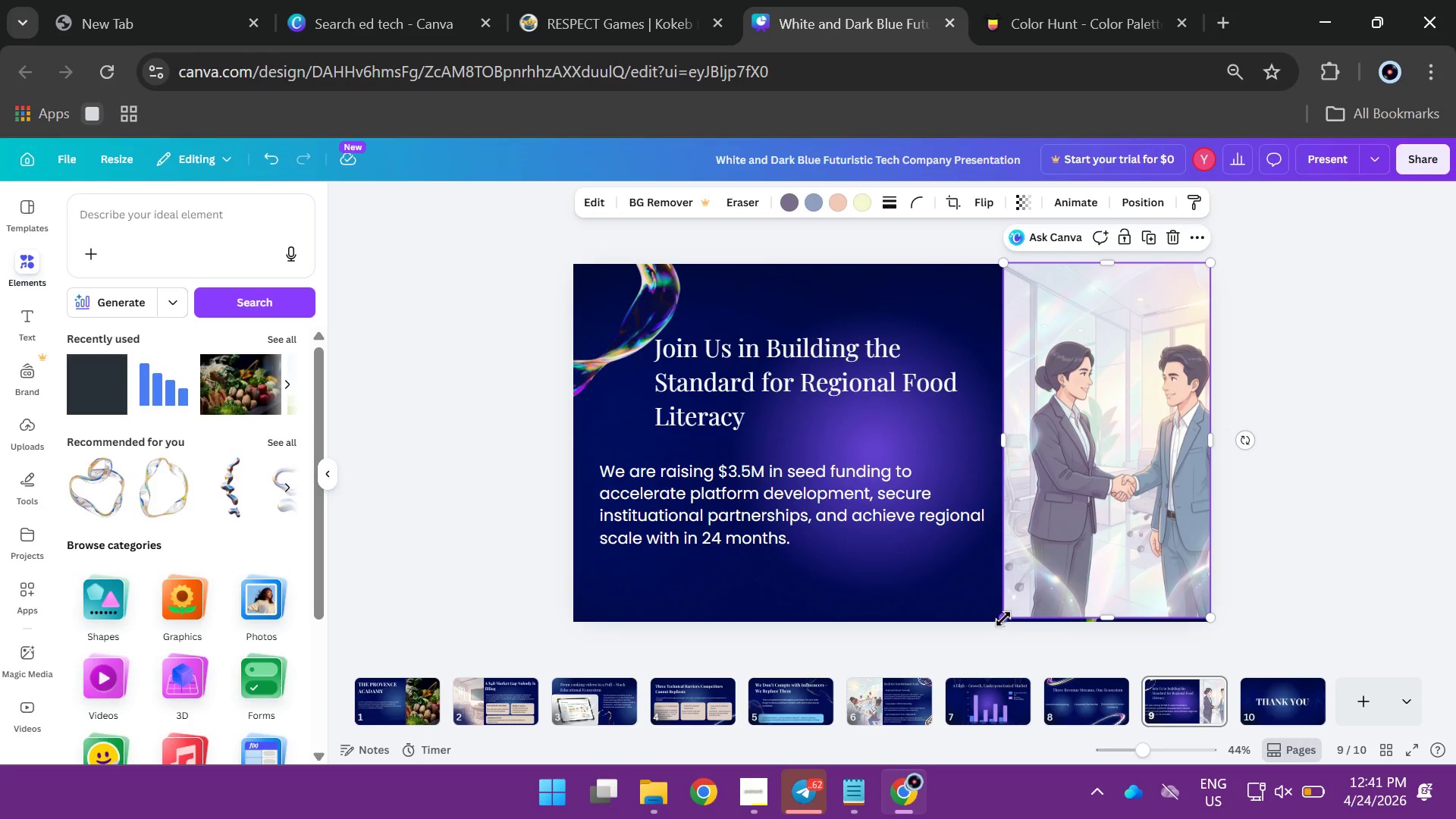 